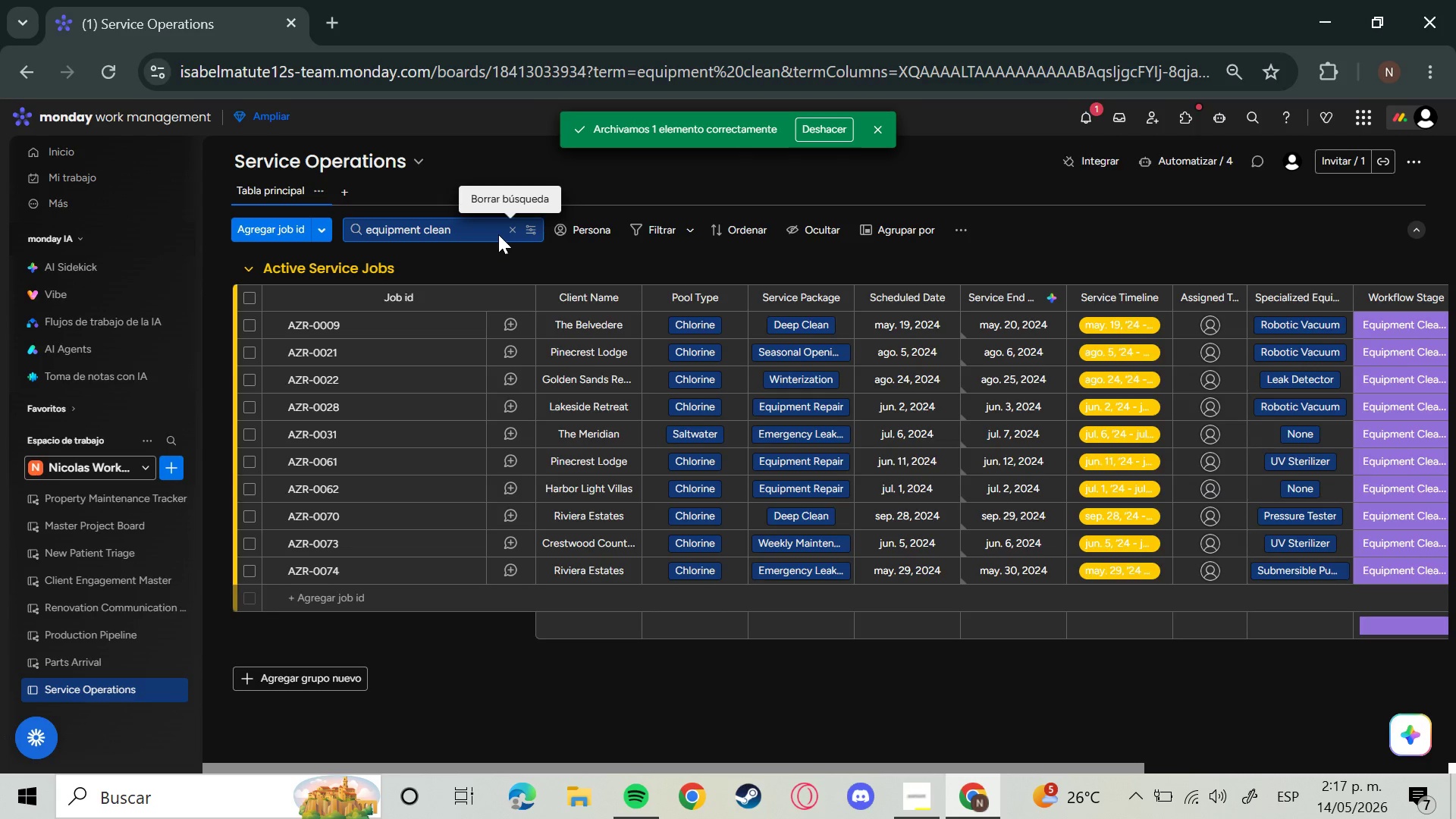 
left_click([508, 230])
 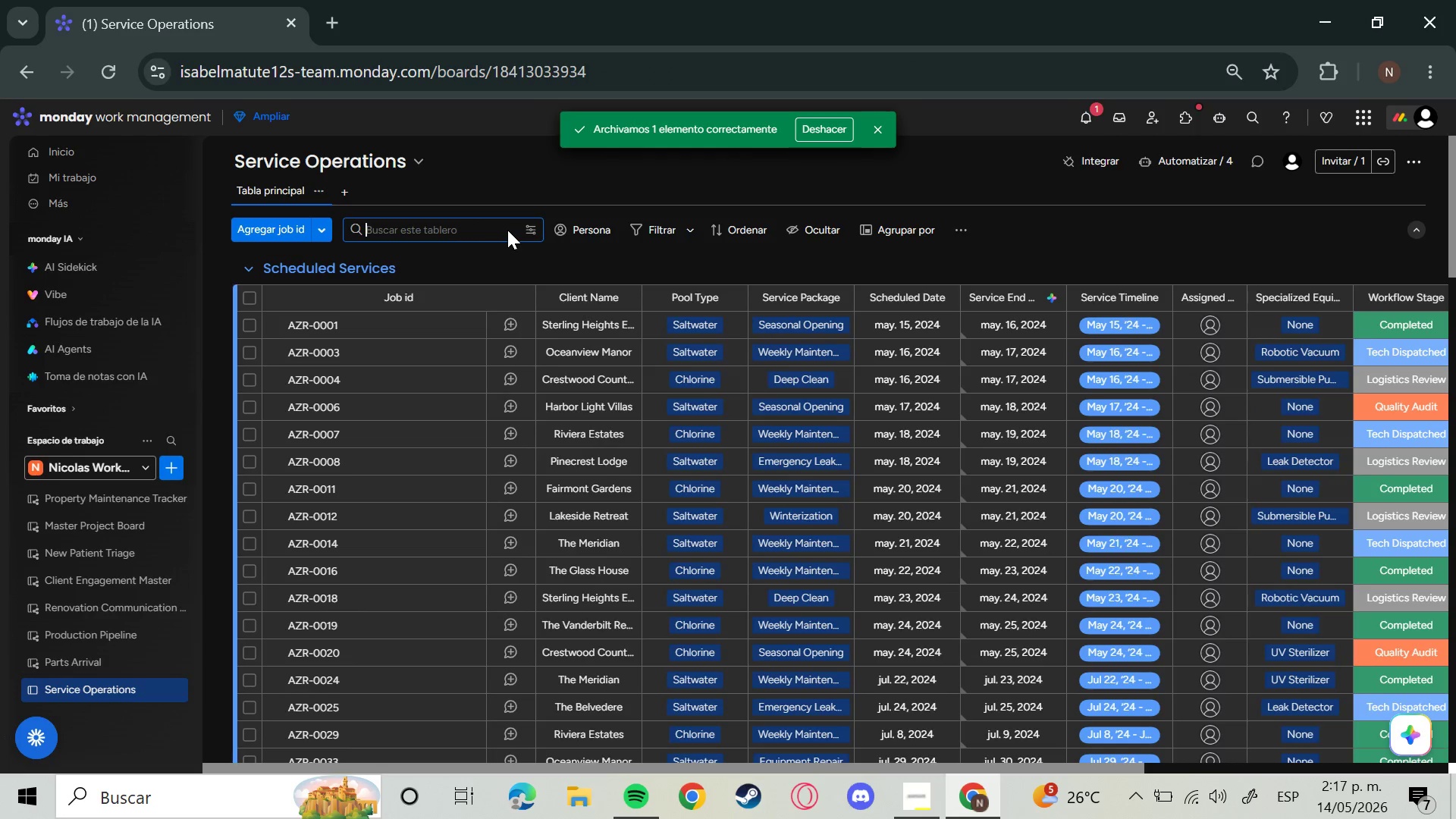 
type(Comple)
 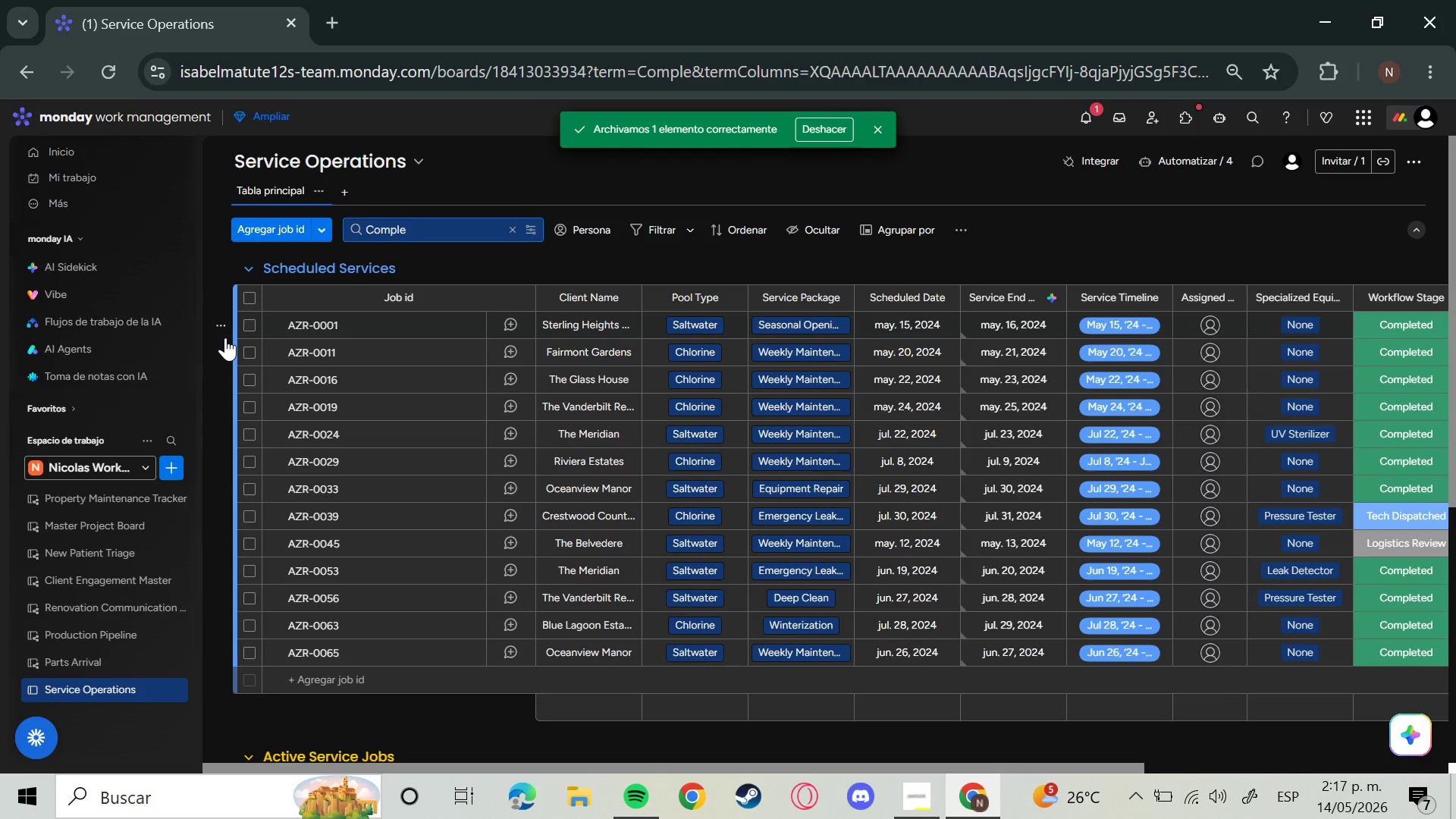 
left_click([245, 295])
 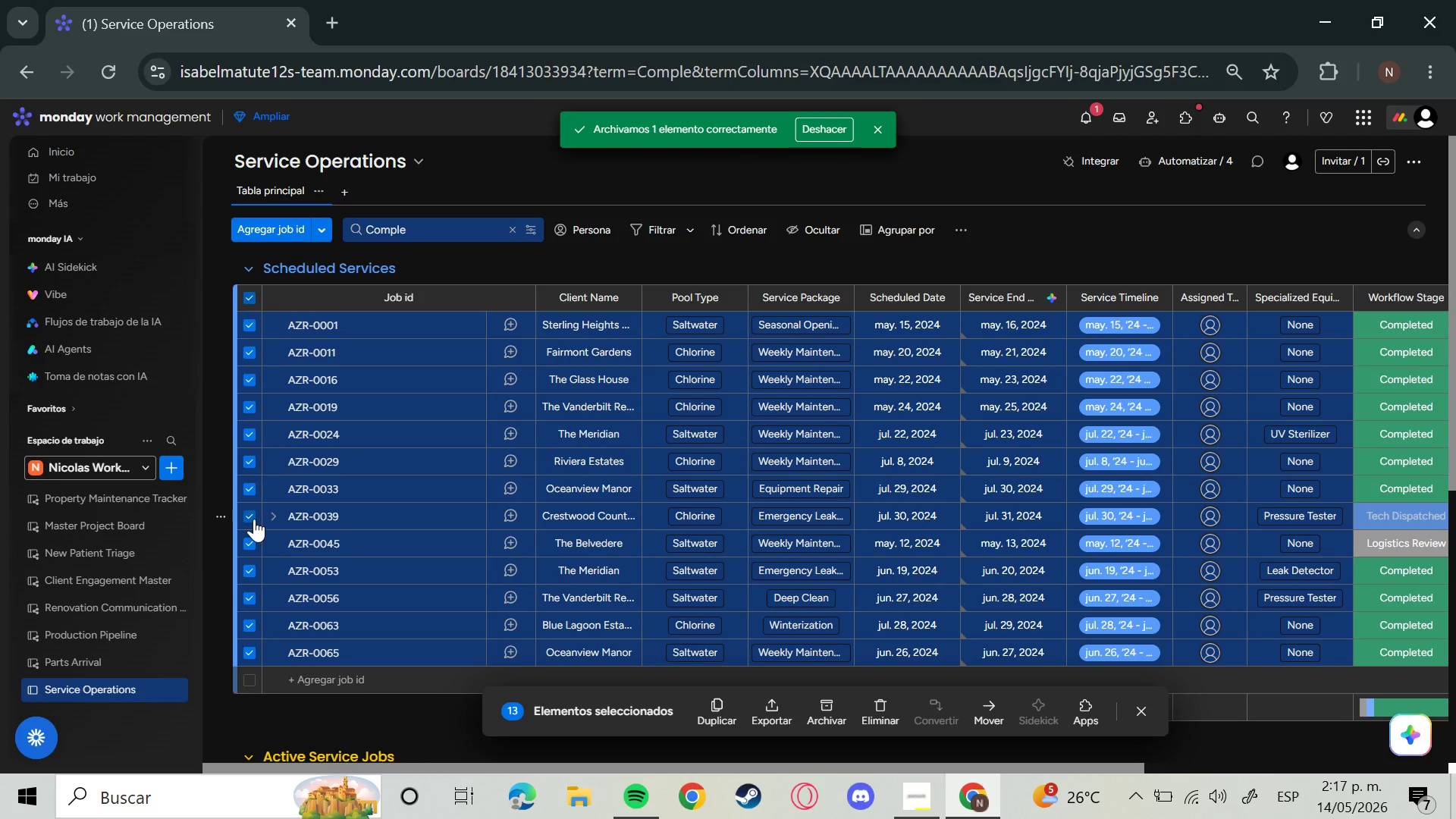 
left_click([252, 519])
 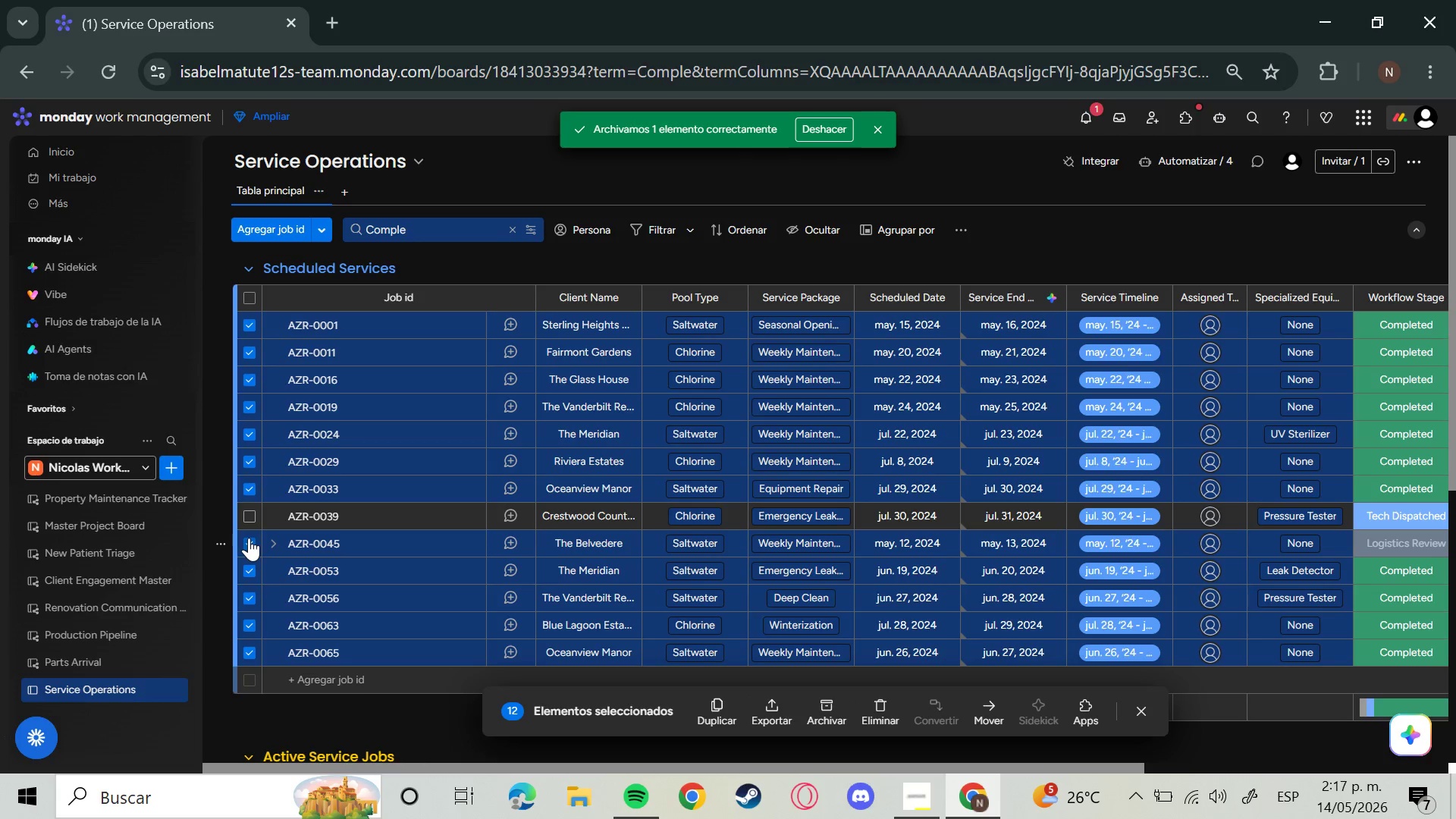 
left_click([249, 538])
 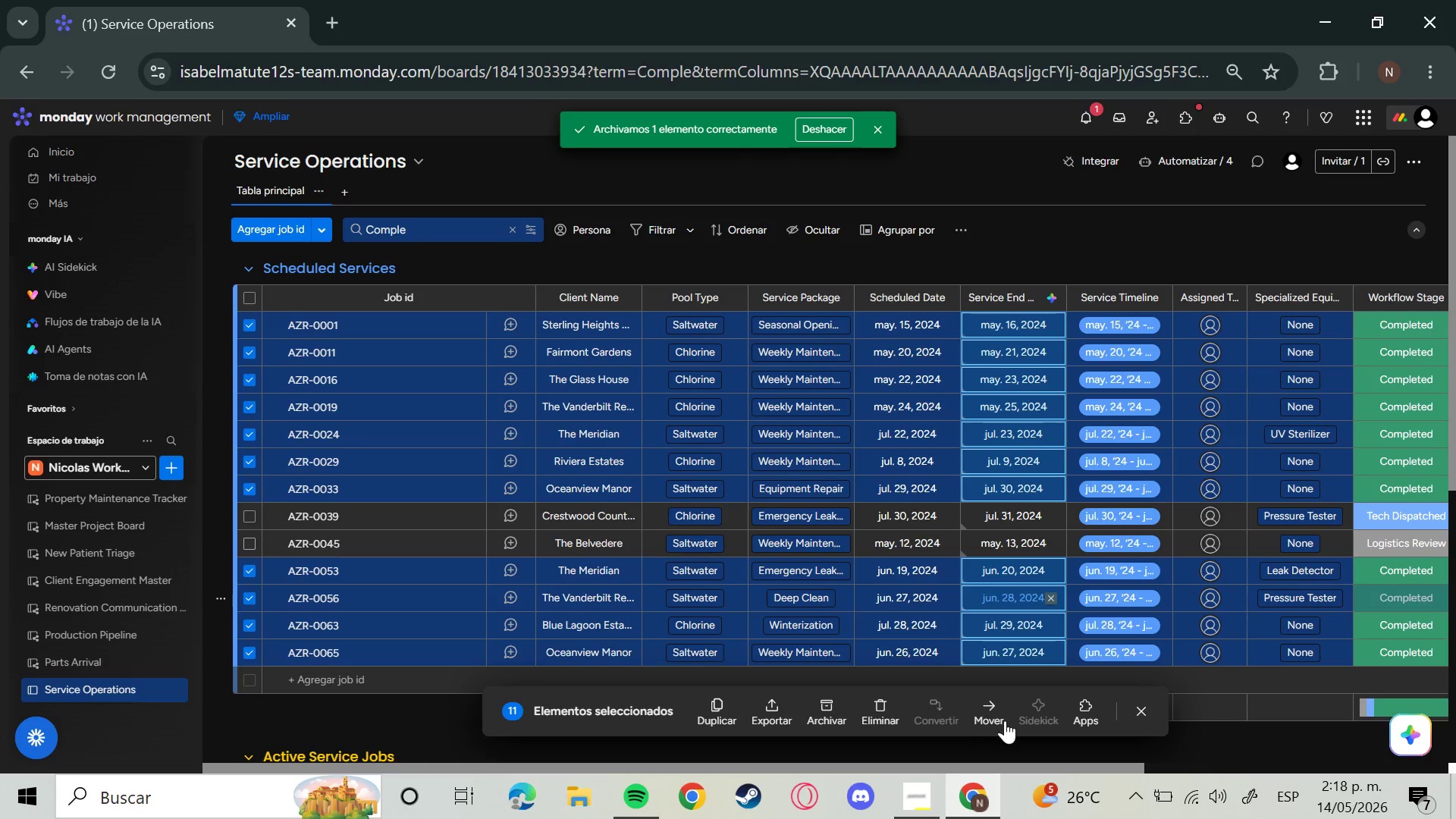 
left_click([982, 703])
 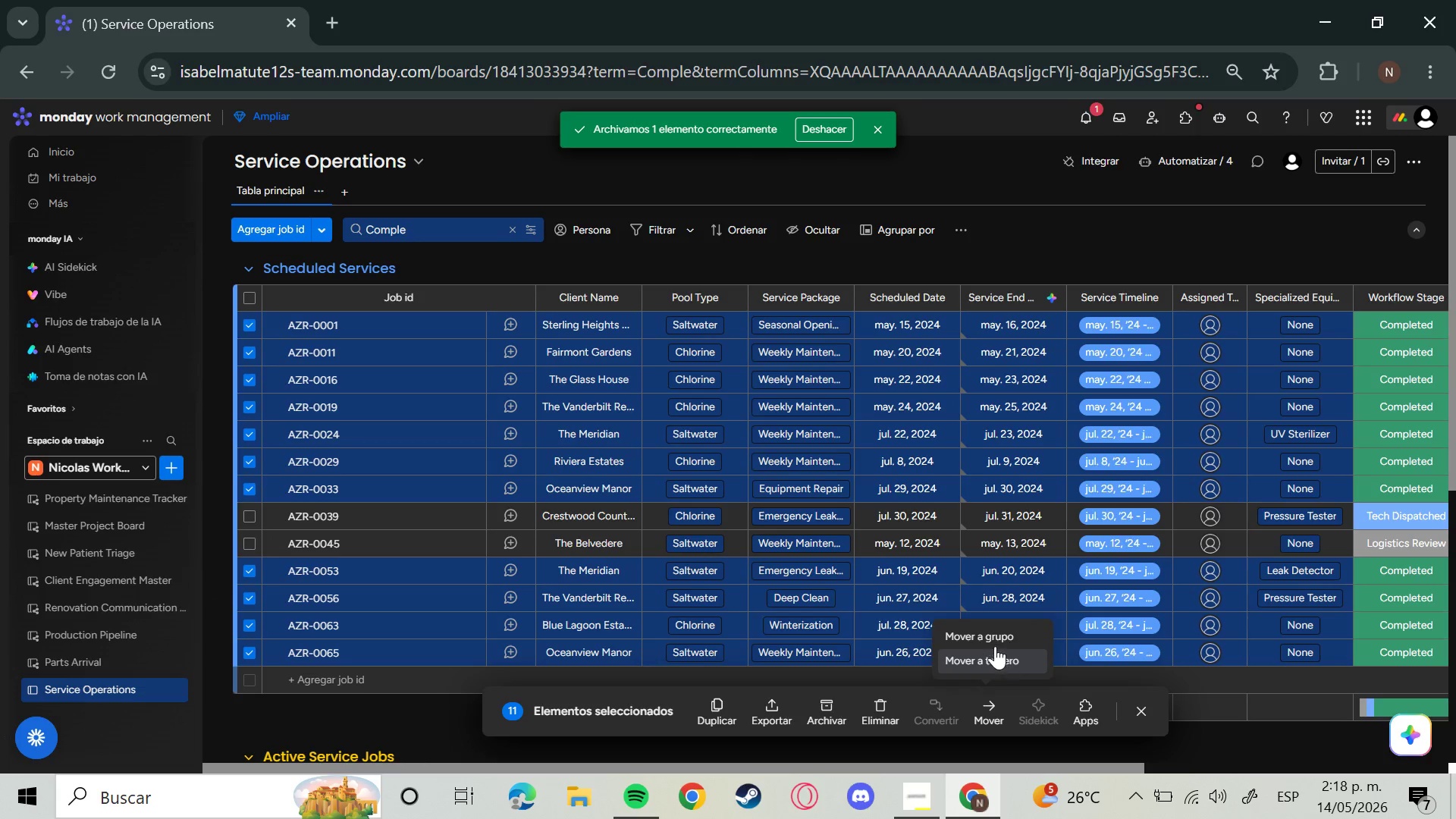 
left_click([993, 645])
 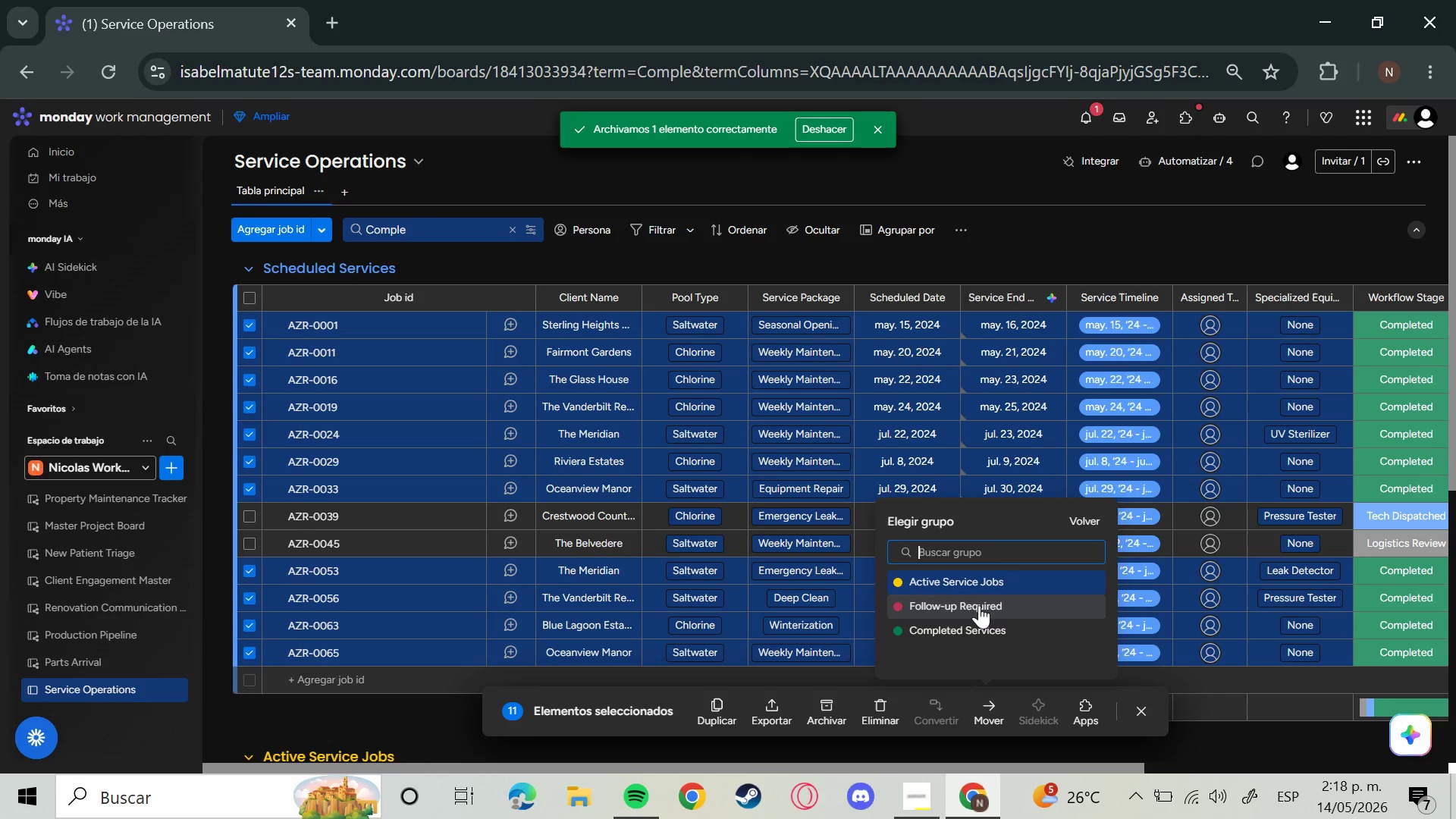 
left_click([984, 626])
 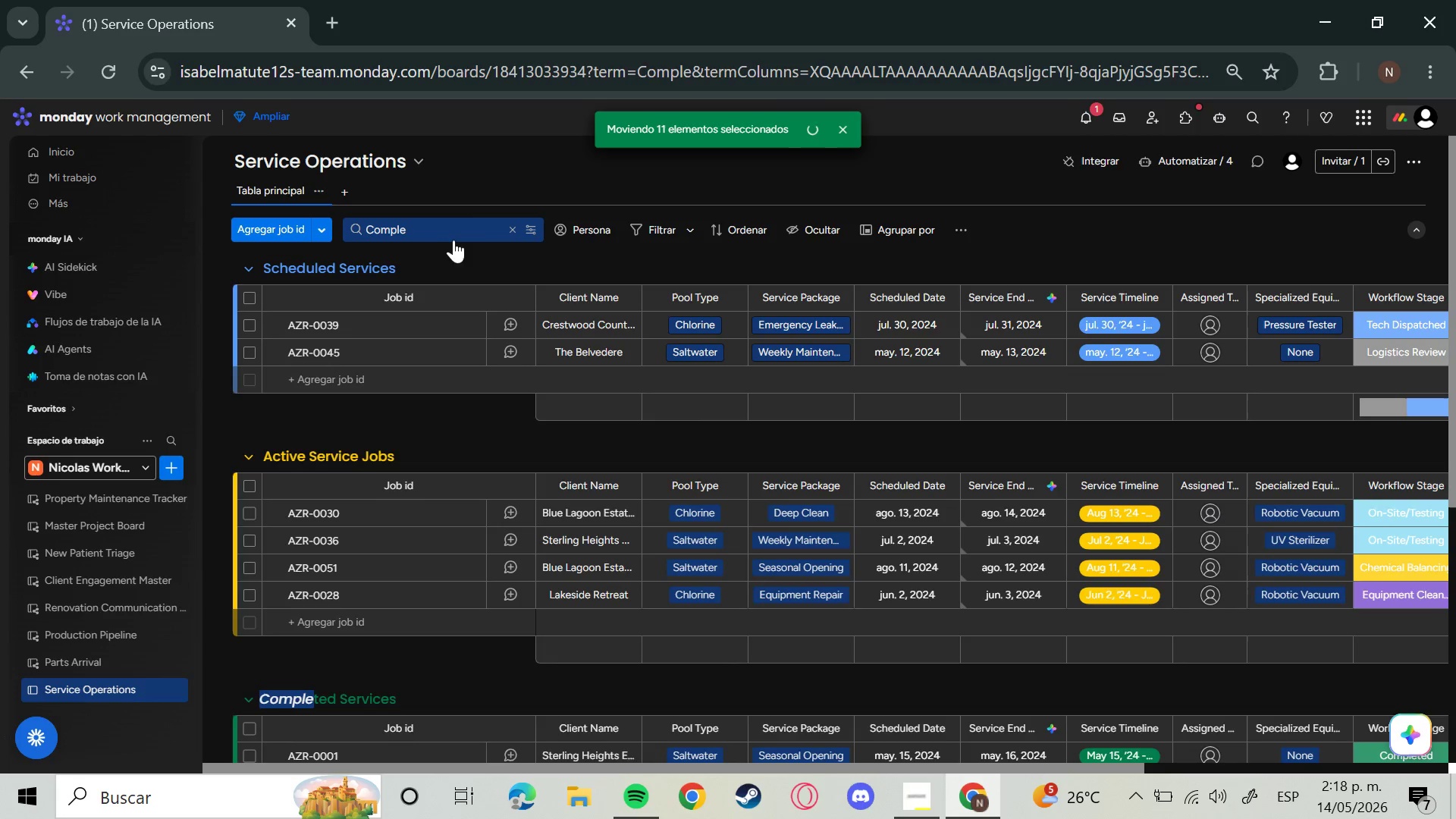 
left_click([491, 233])
 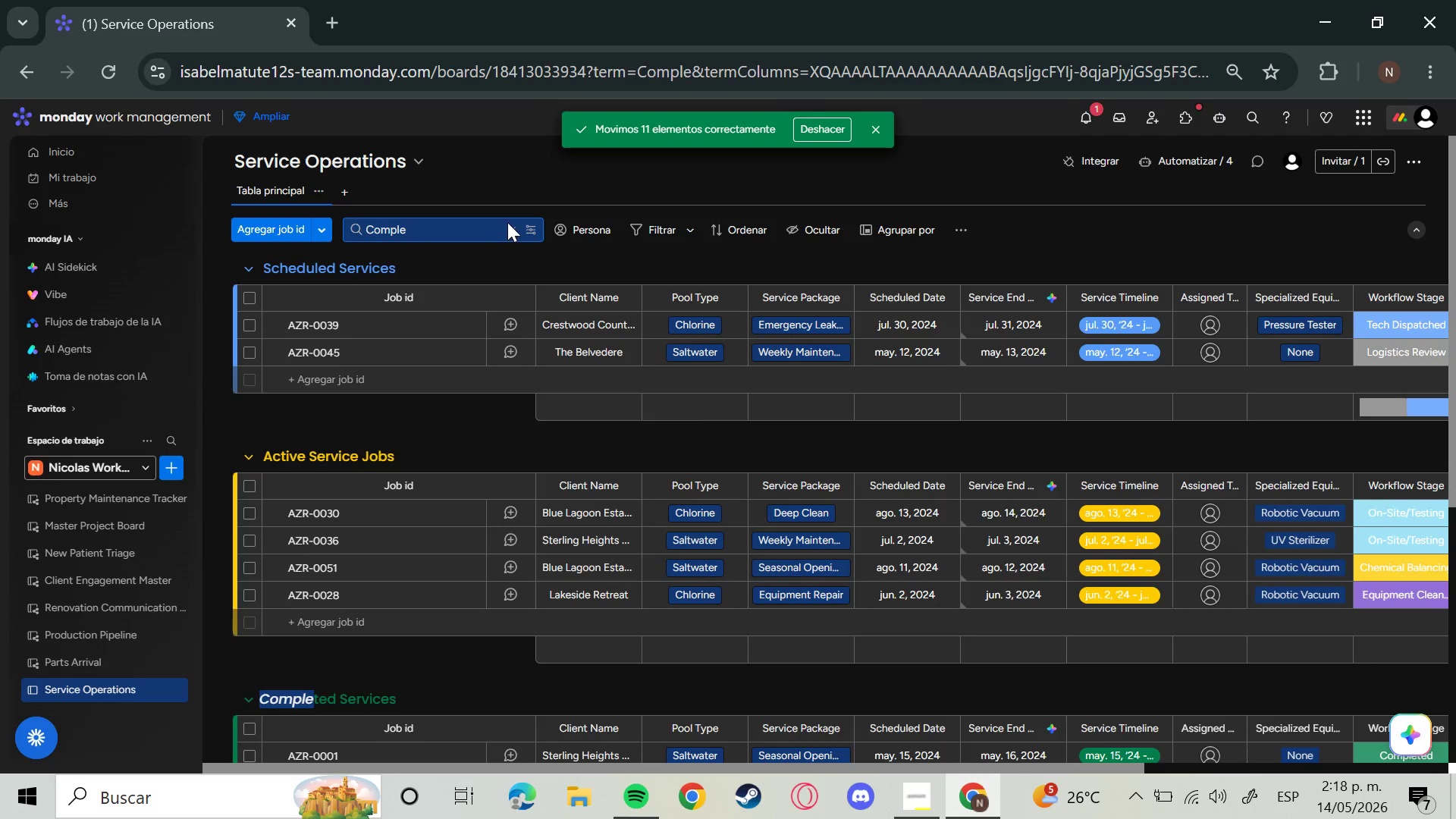 
left_click([508, 228])
 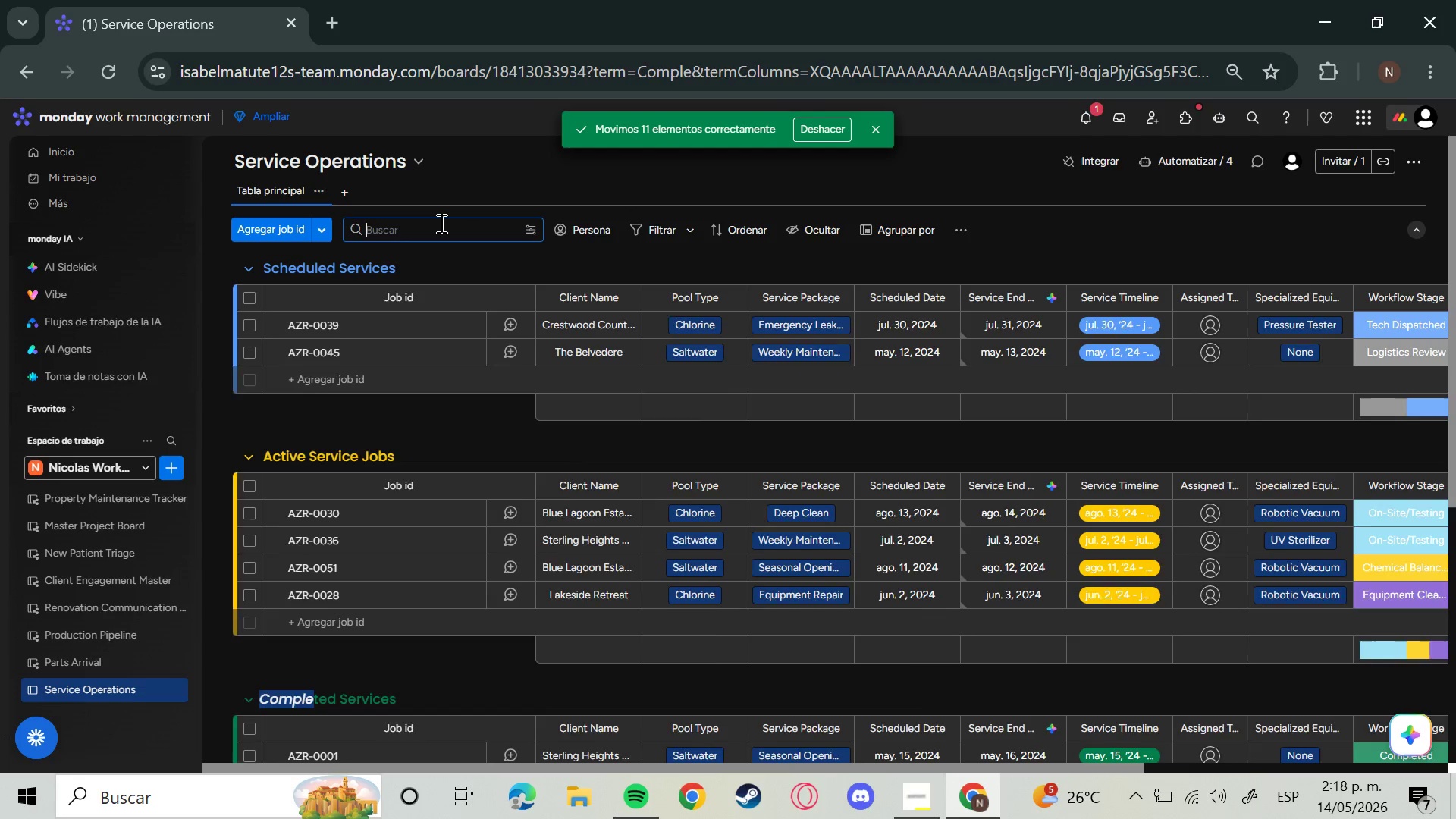 
type(qual)
 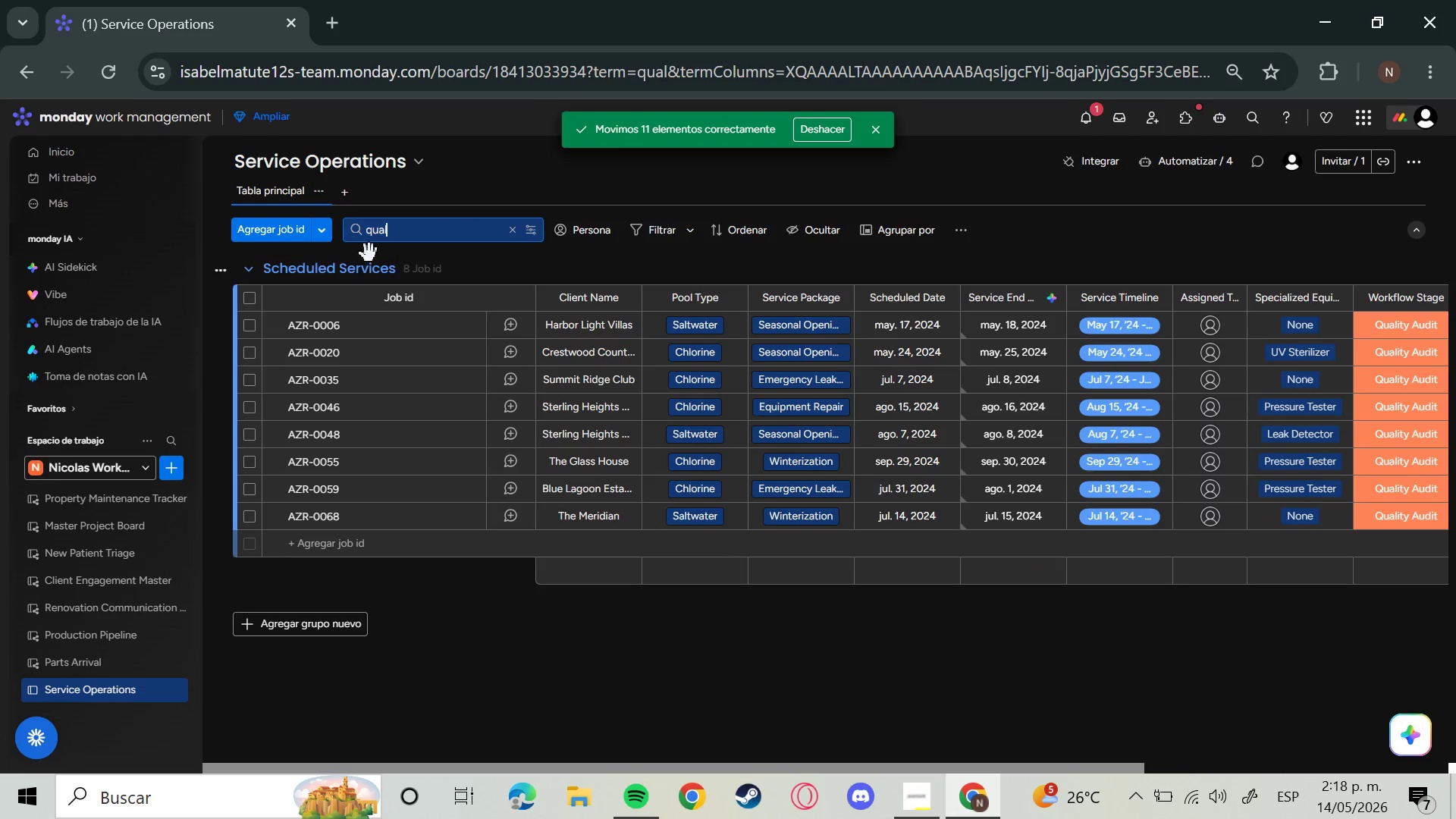 
left_click([248, 306])
 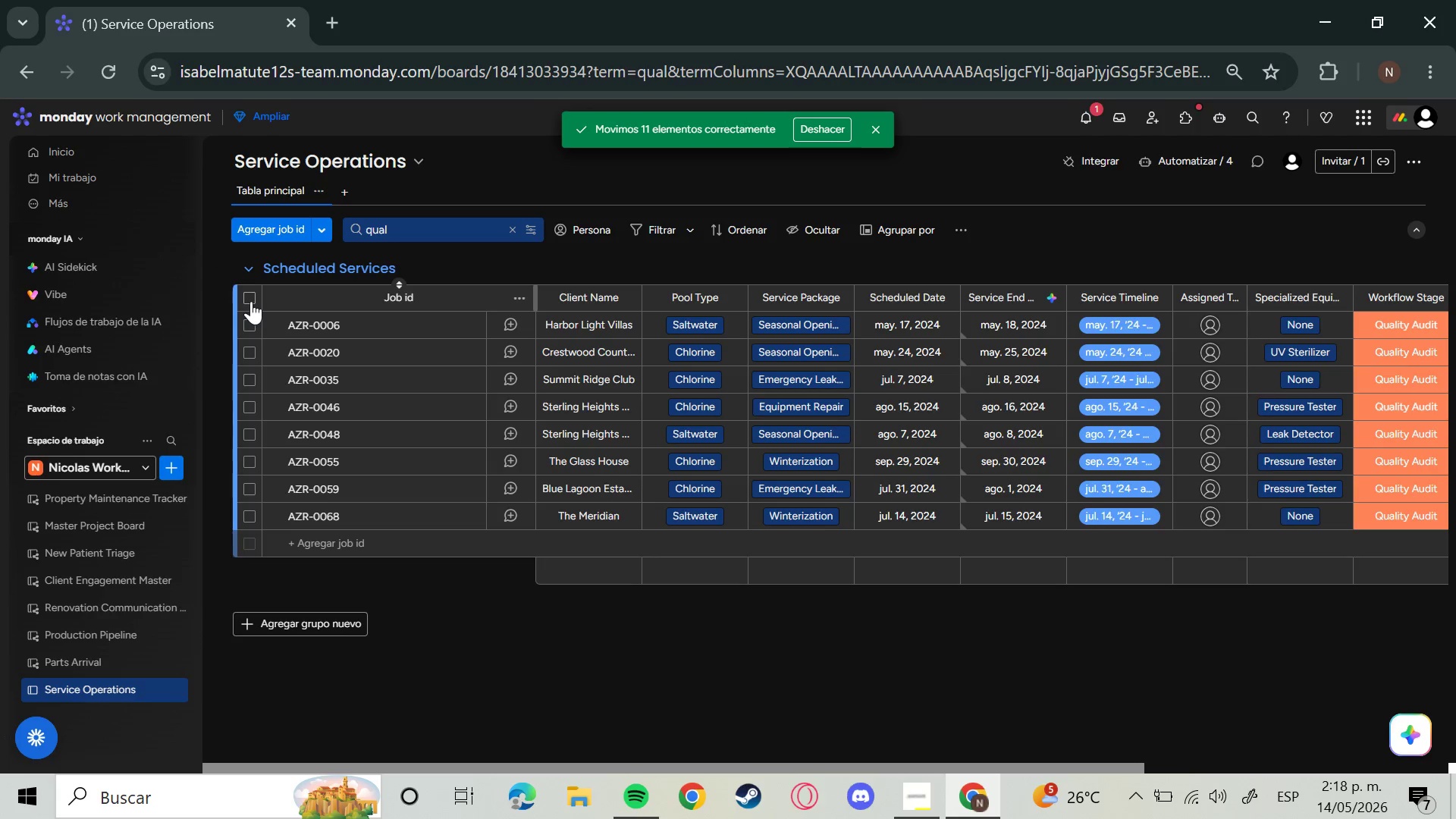 
left_click([251, 301])
 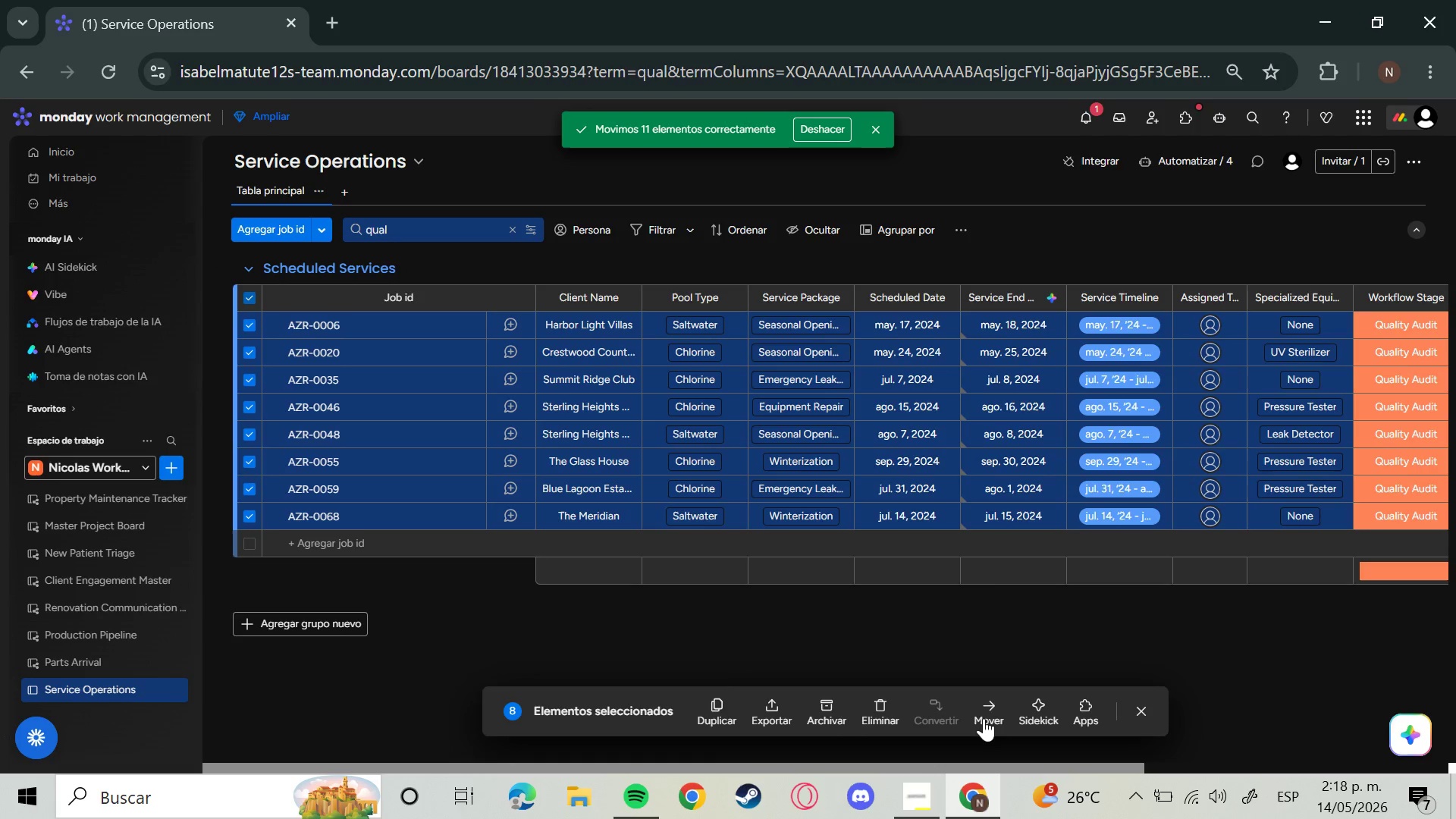 
left_click([983, 713])
 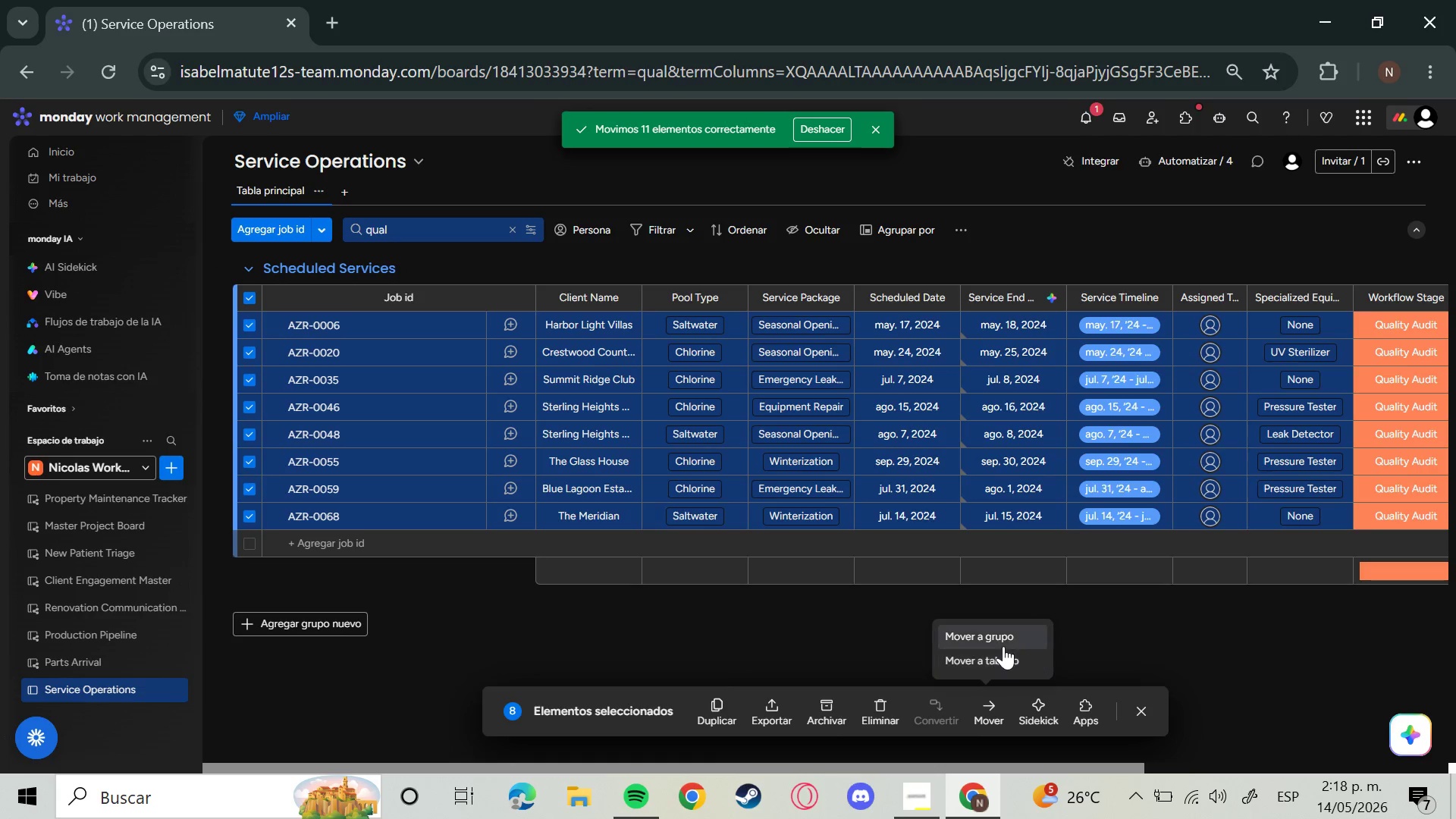 
left_click([1000, 644])
 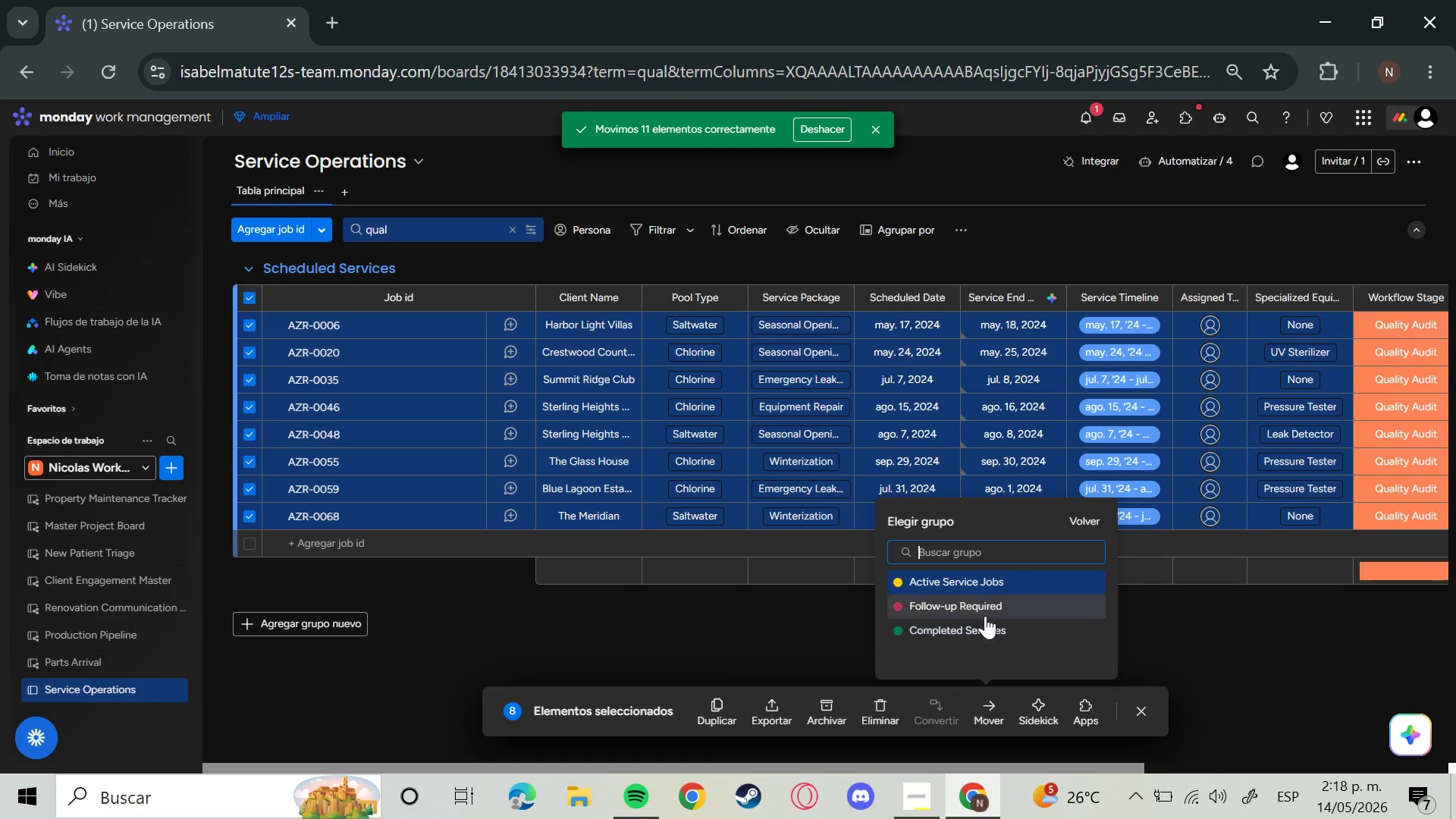 
left_click([981, 637])
 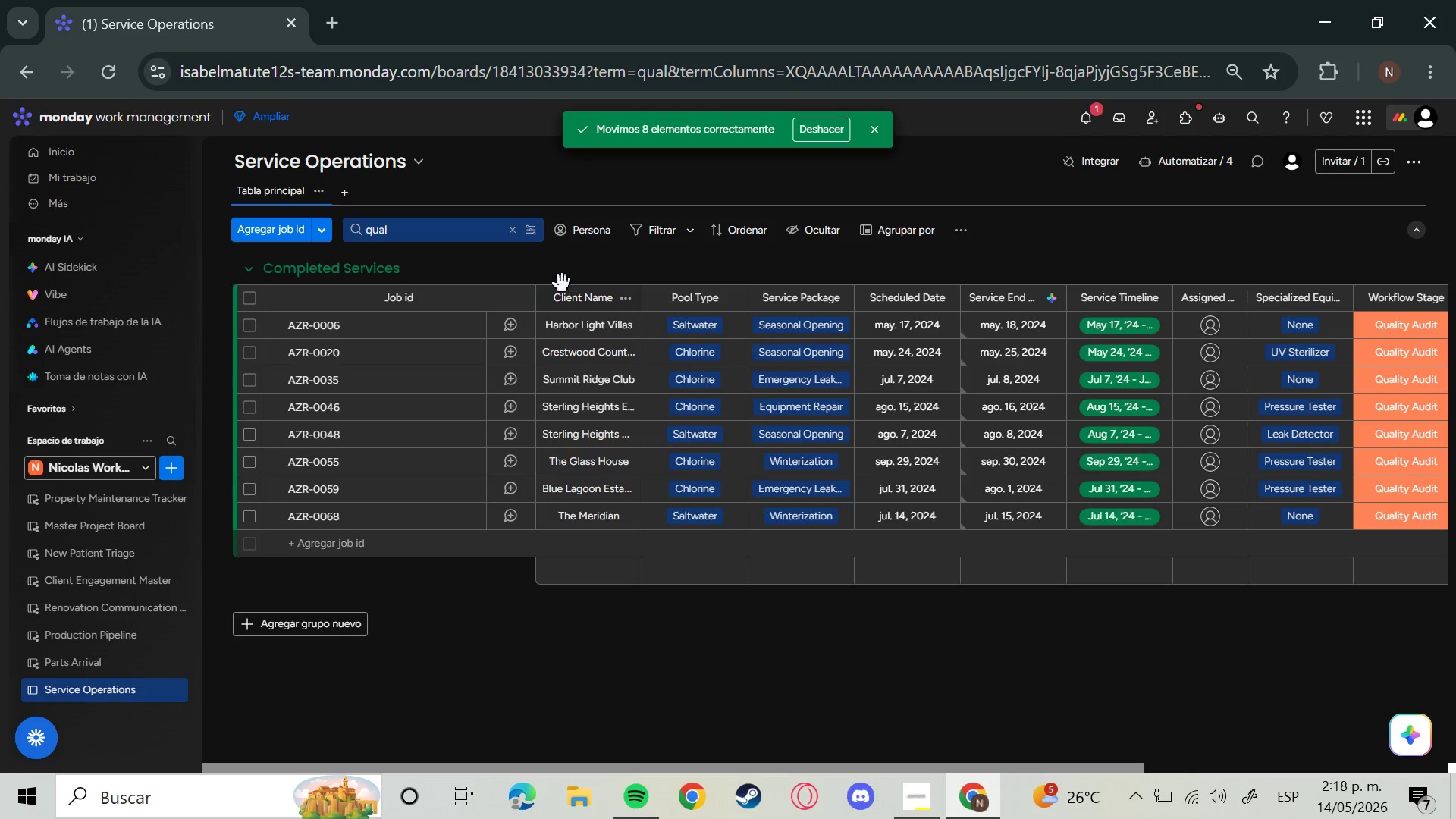 
left_click([514, 234])
 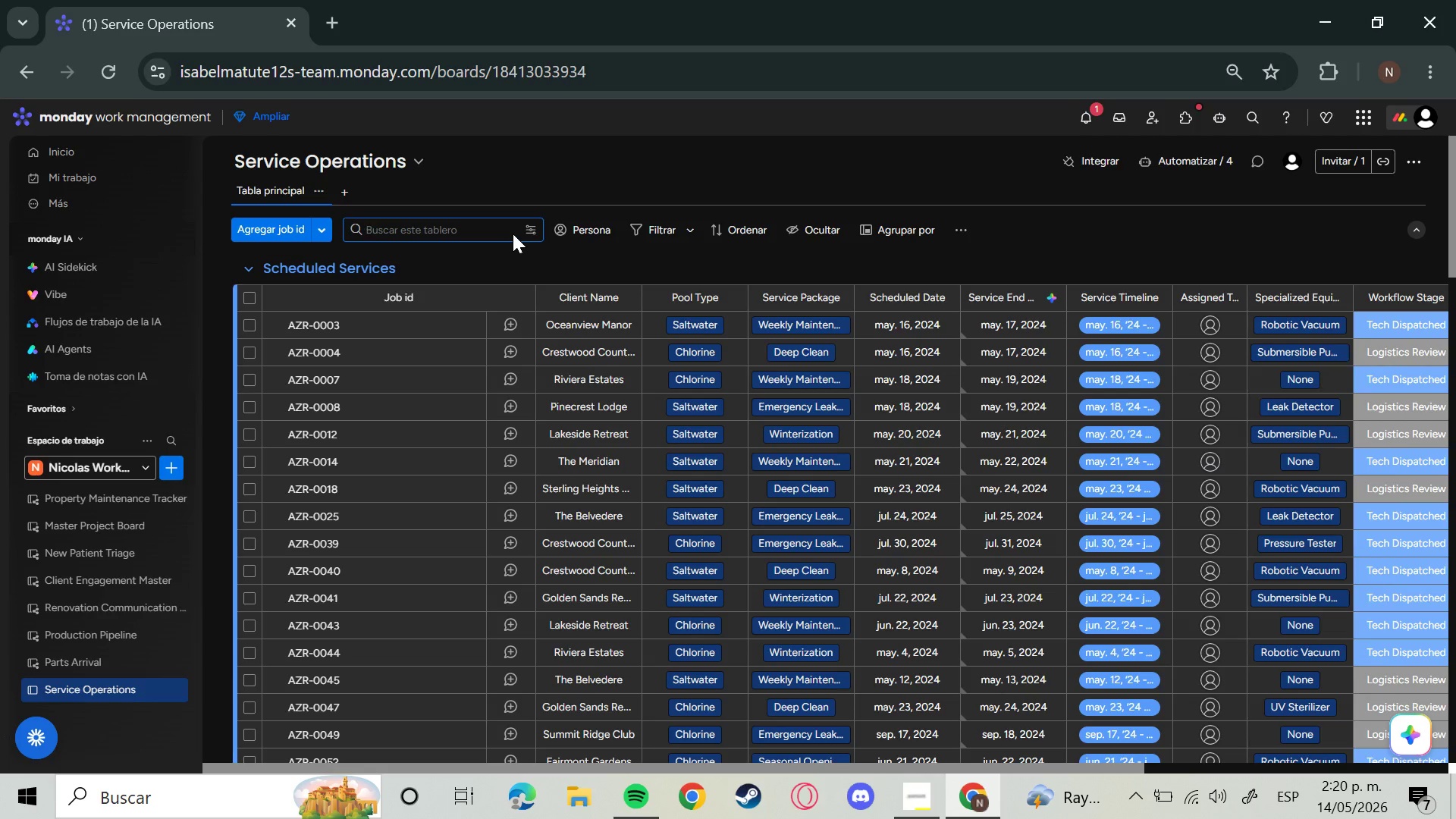 
wait(133.95)
 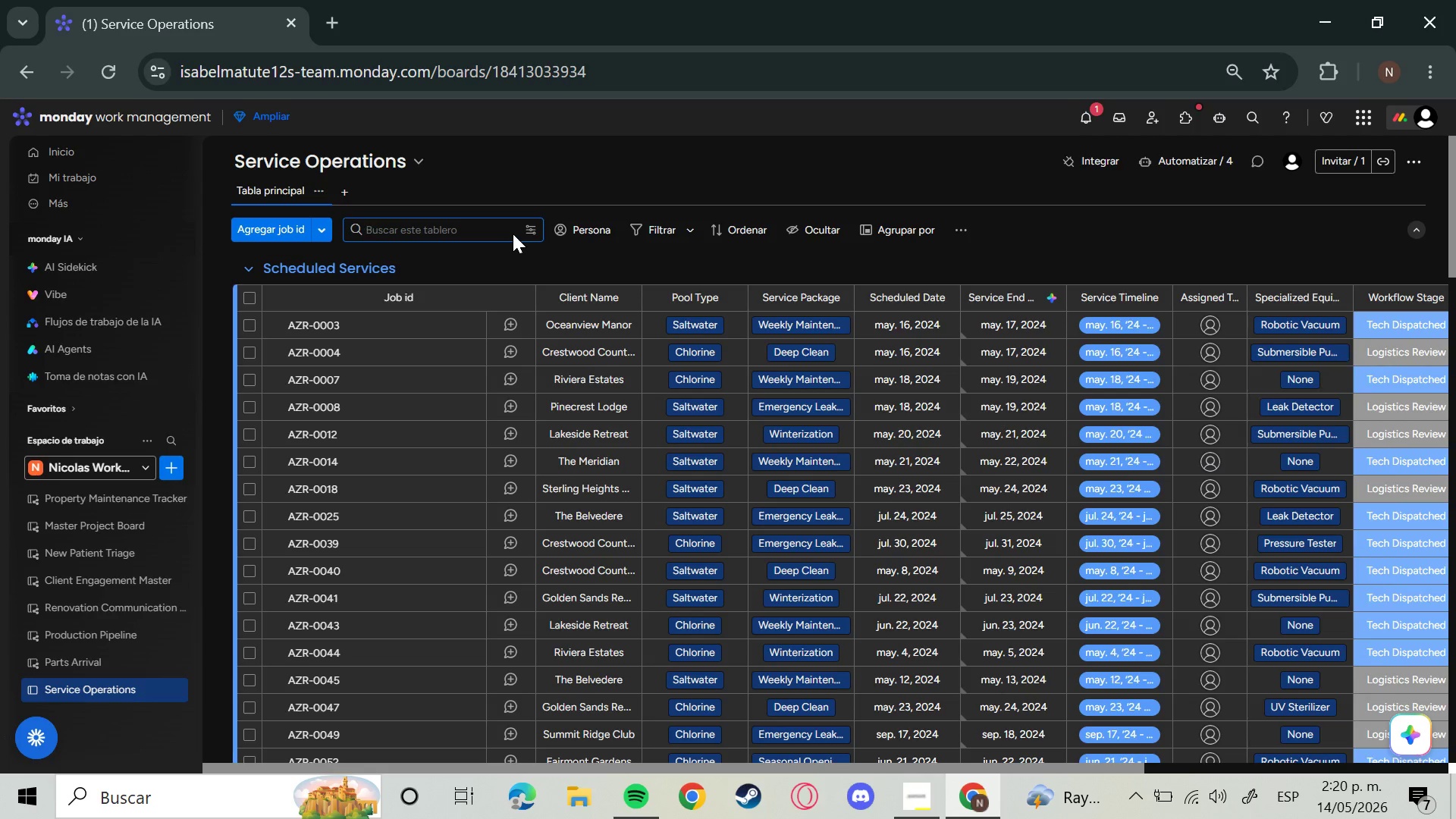 
left_click([1209, 168])
 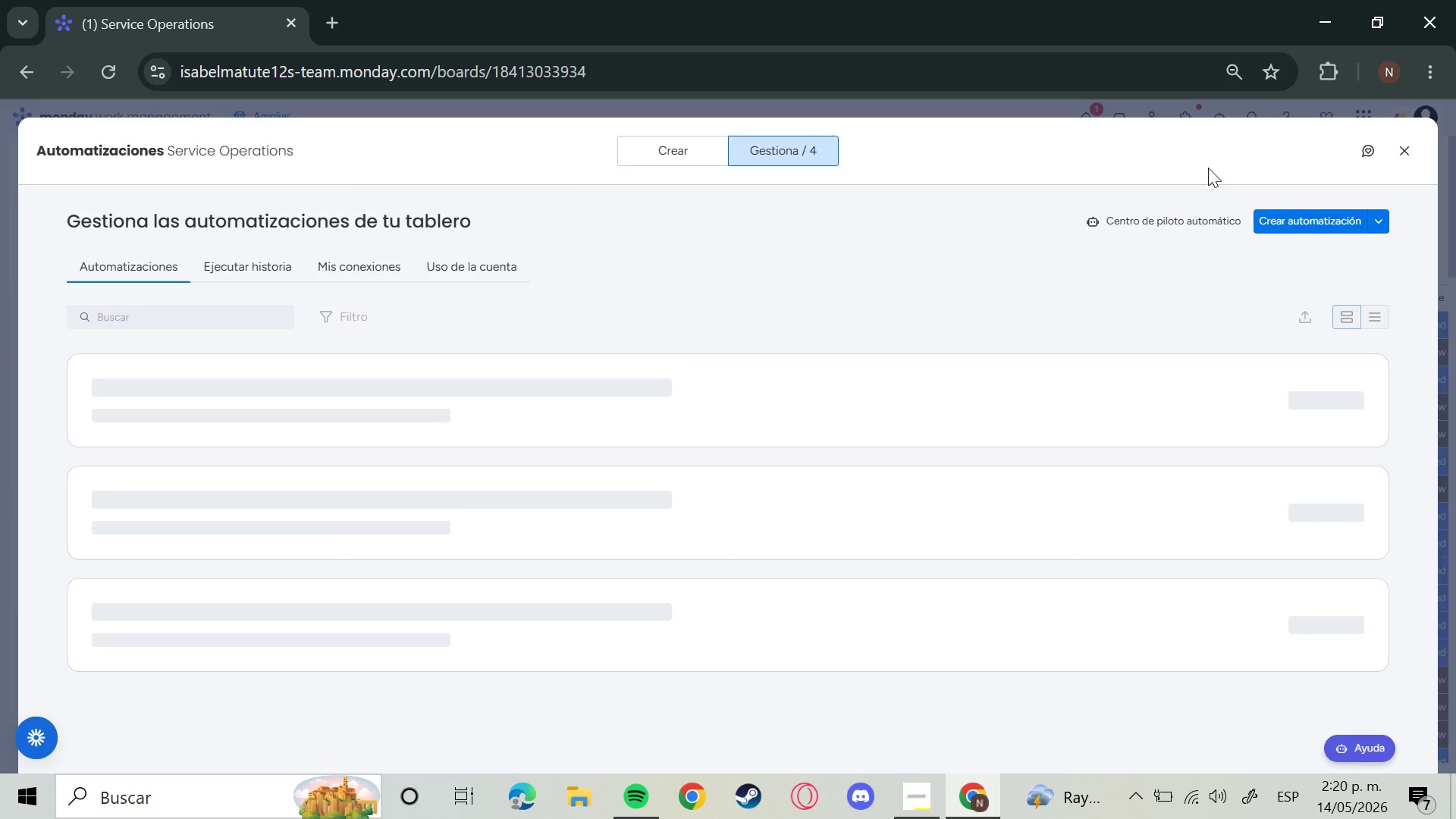 
wait(12.11)
 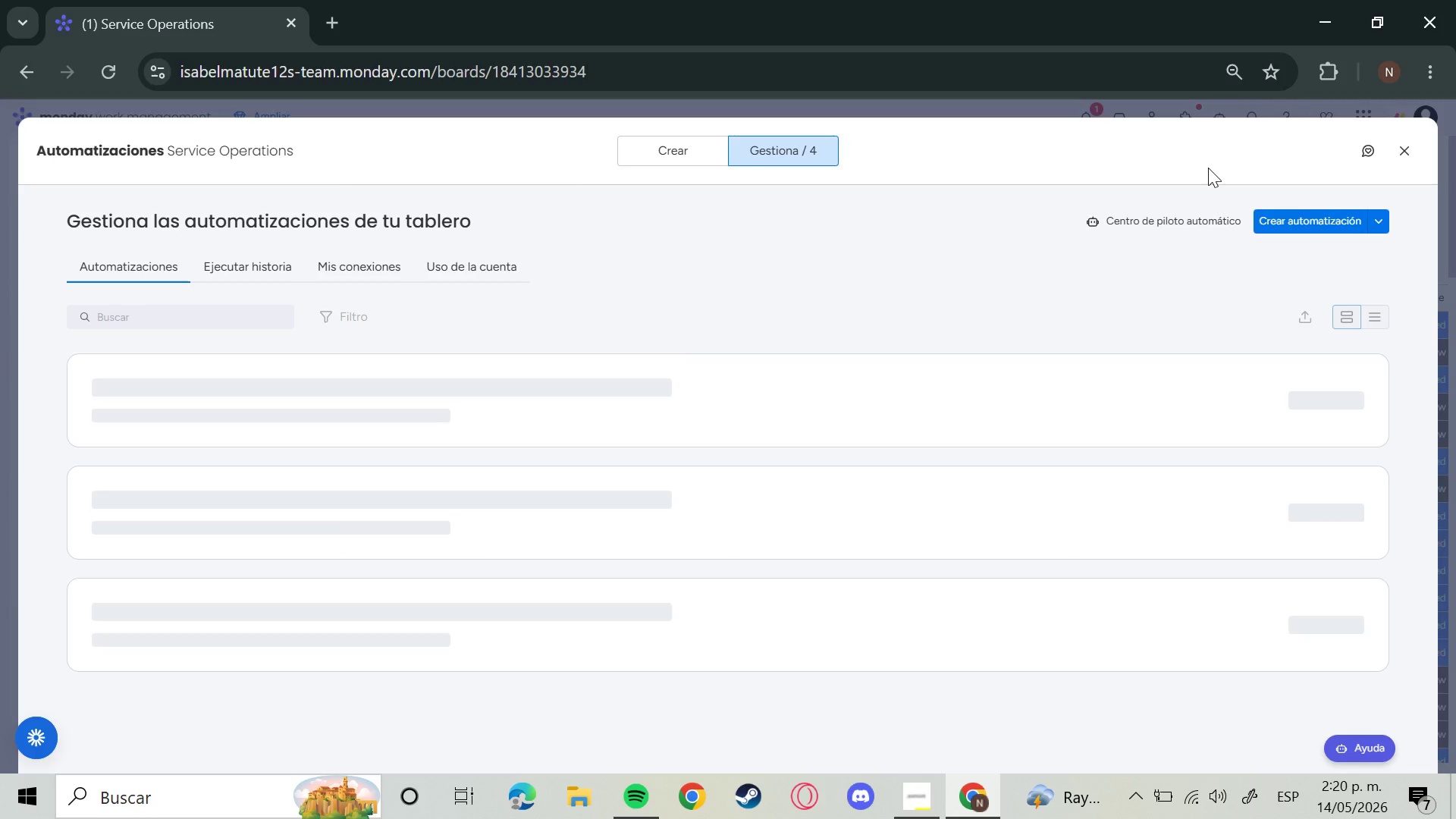 
left_click([943, 794])